 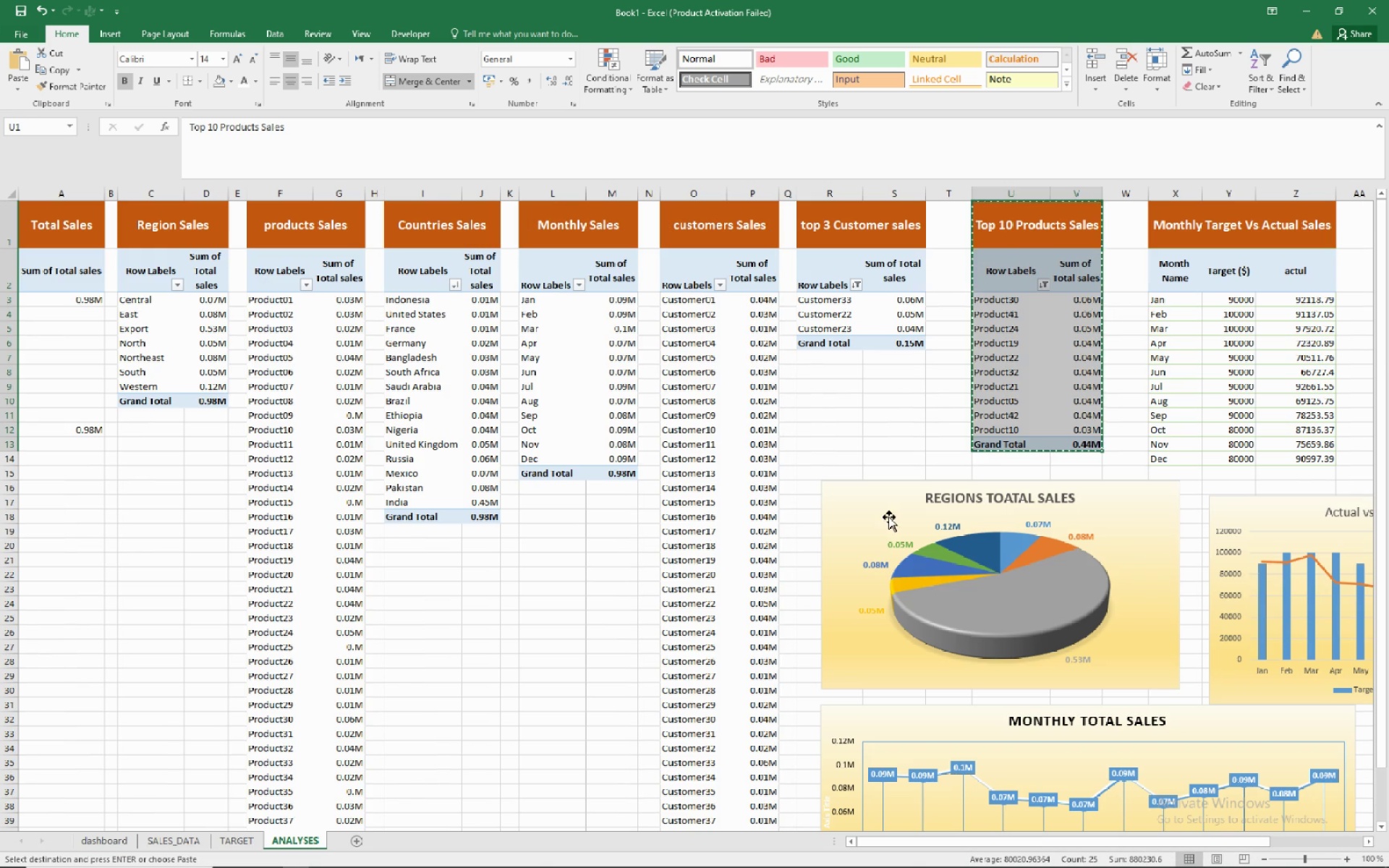 
left_click([1079, 553])
 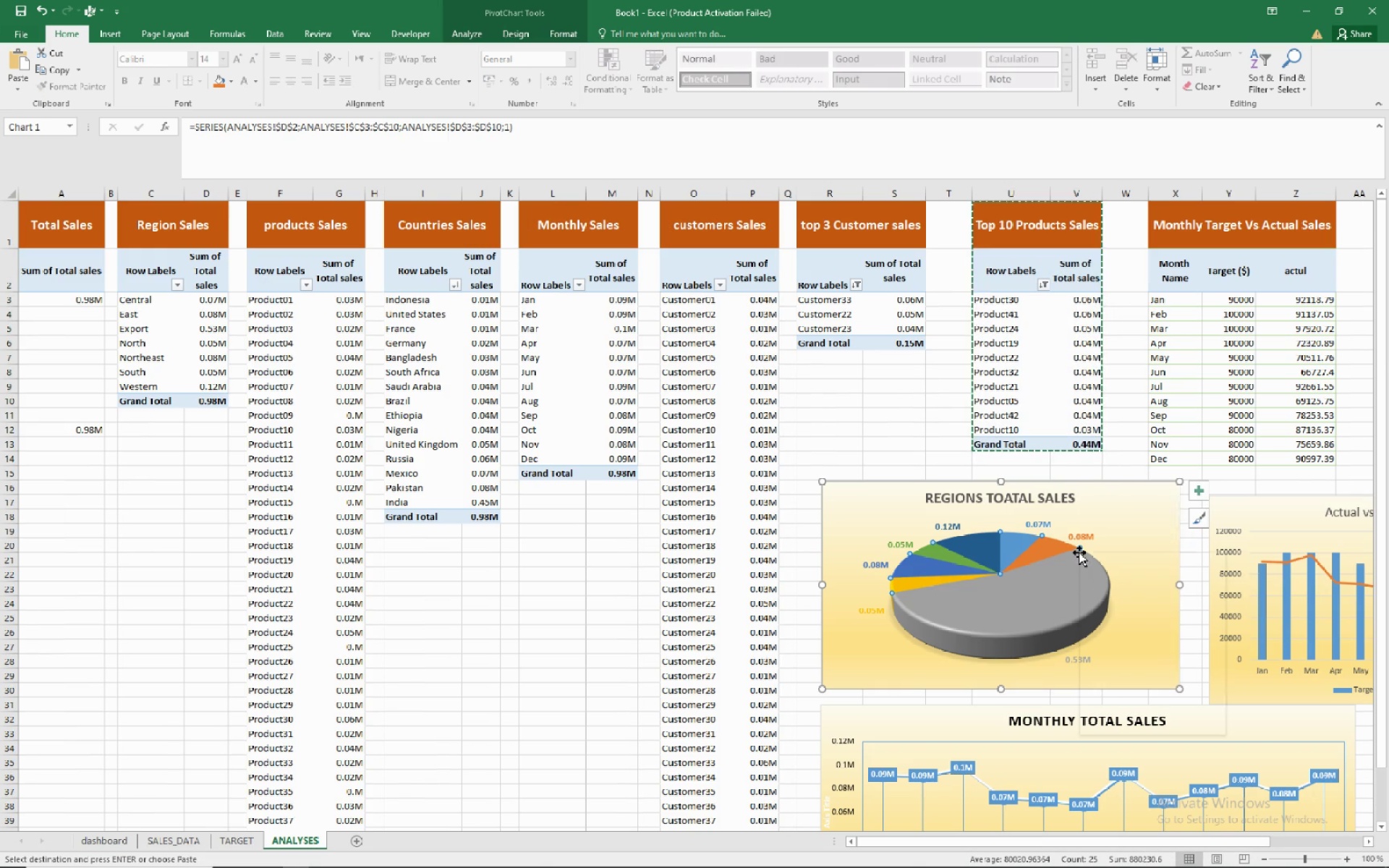 
right_click([1079, 553])
 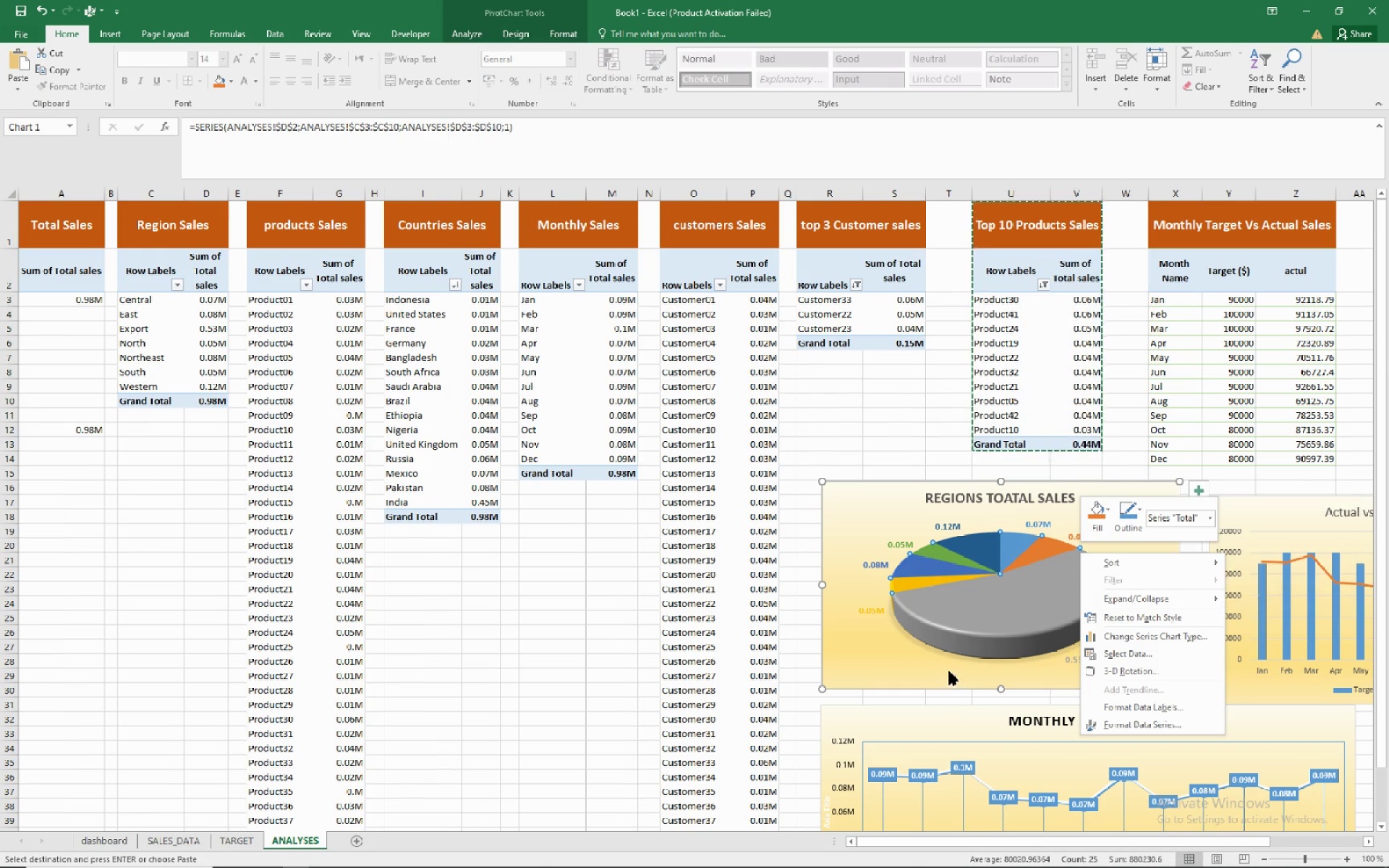 
left_click([944, 676])
 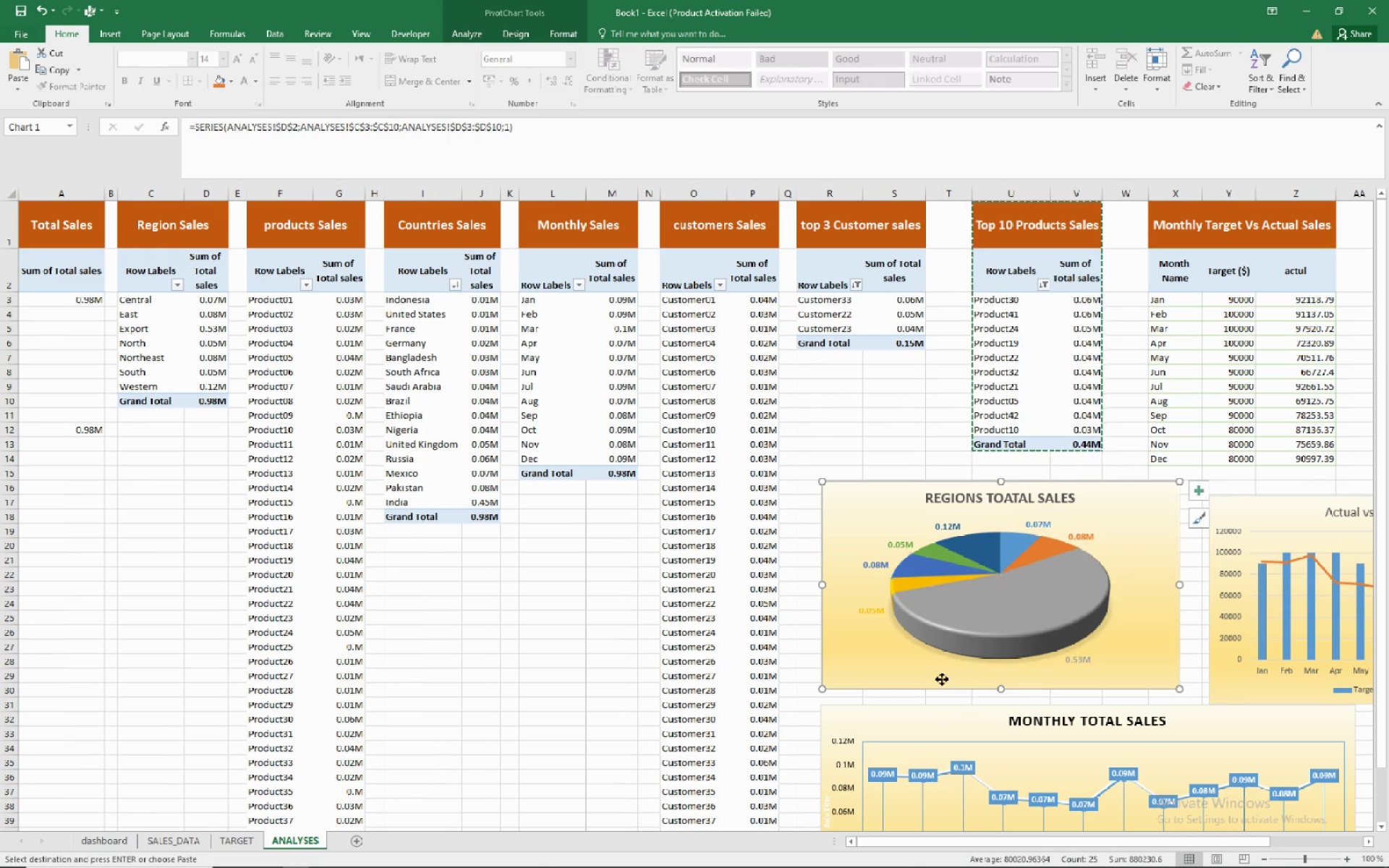 
right_click([942, 679])
 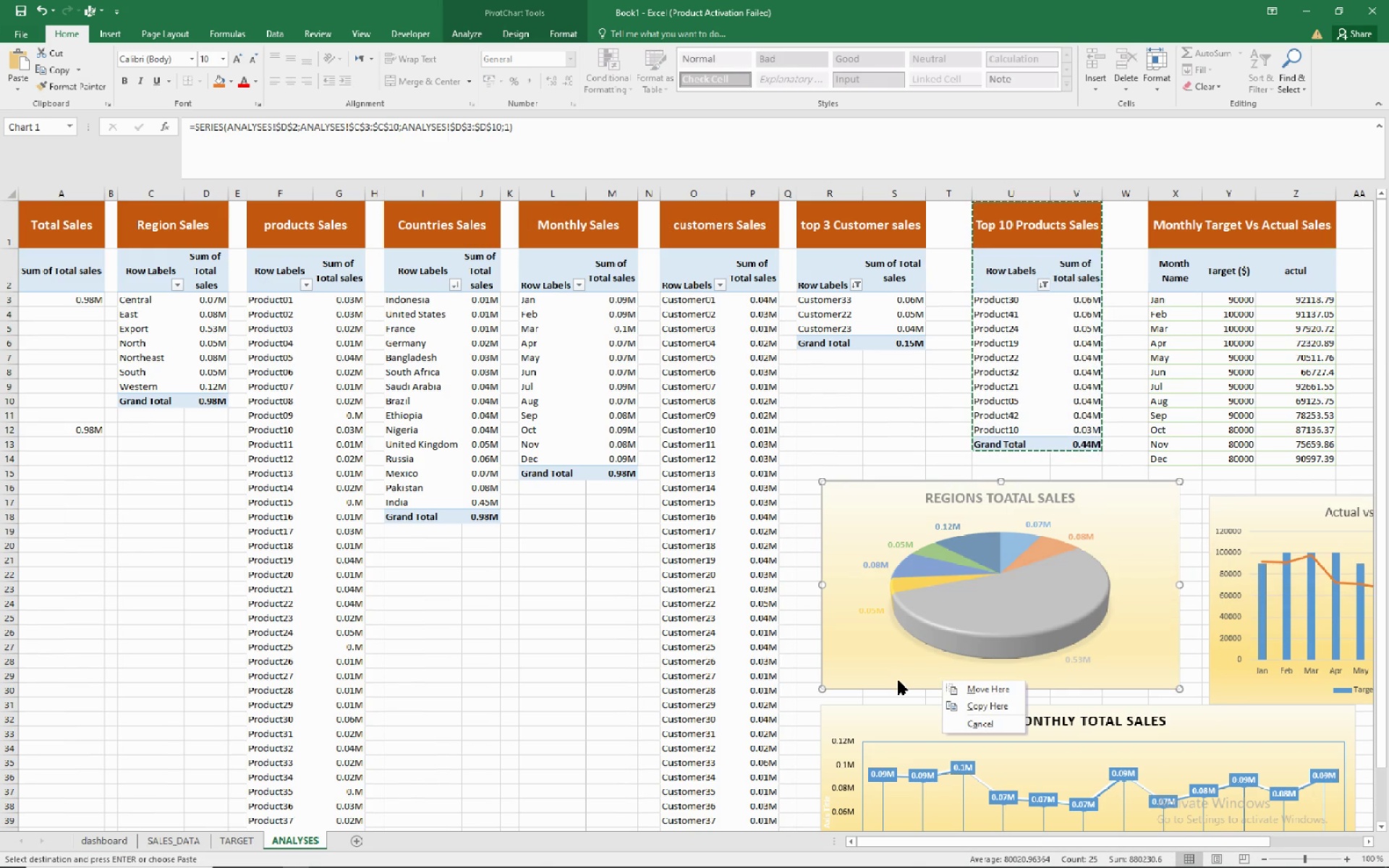 
left_click([899, 681])
 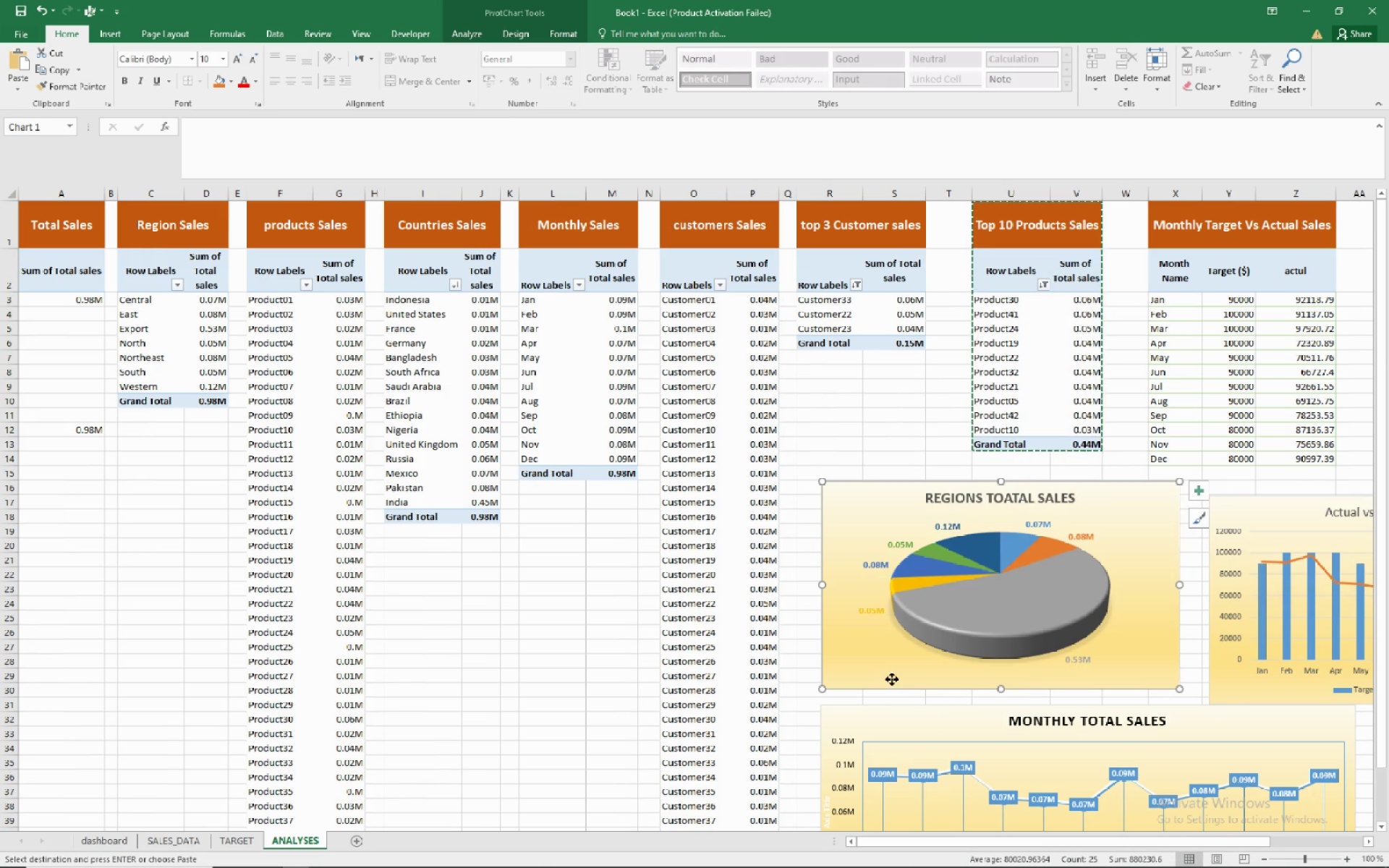 
right_click([892, 679])
 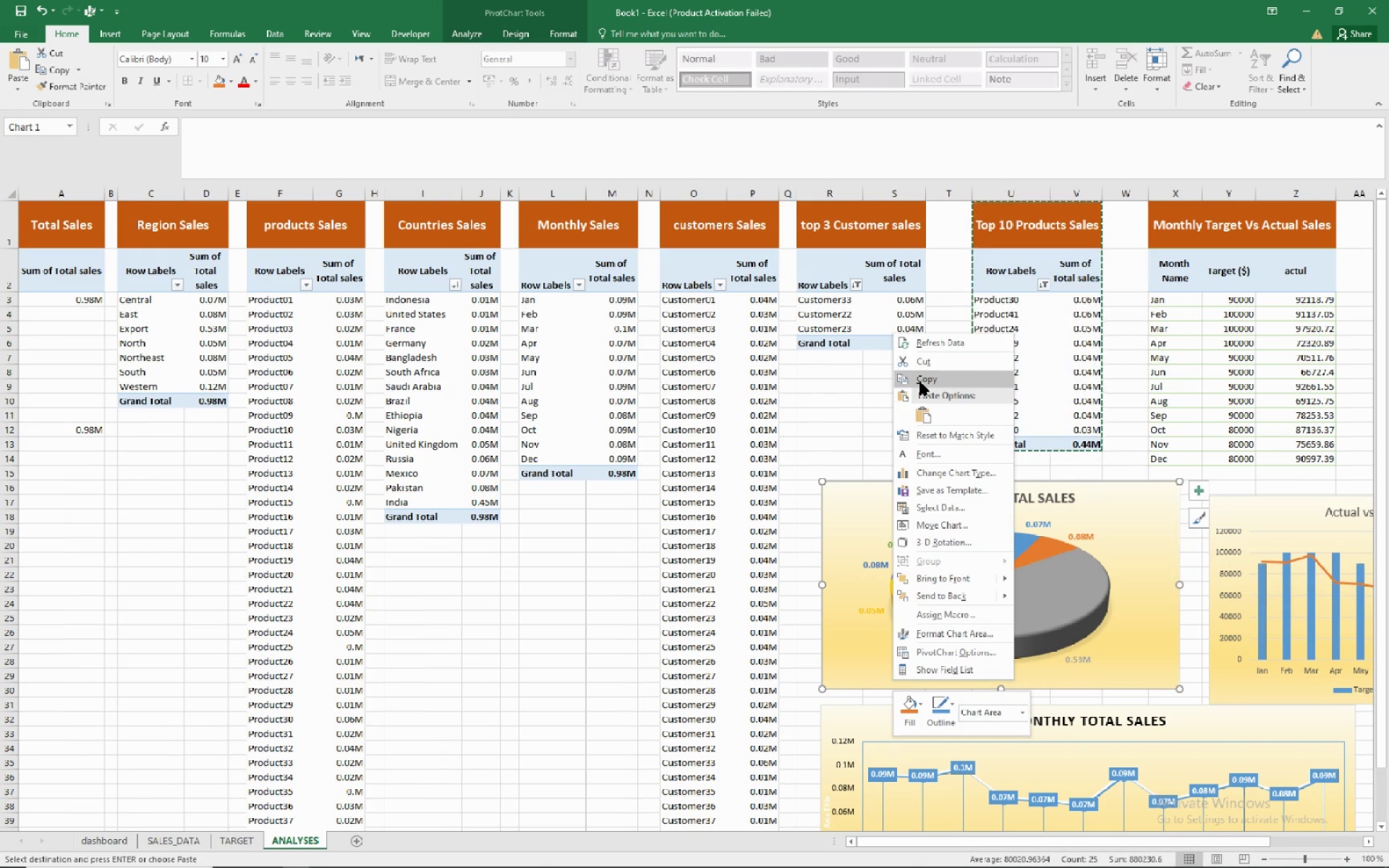 
left_click([920, 382])
 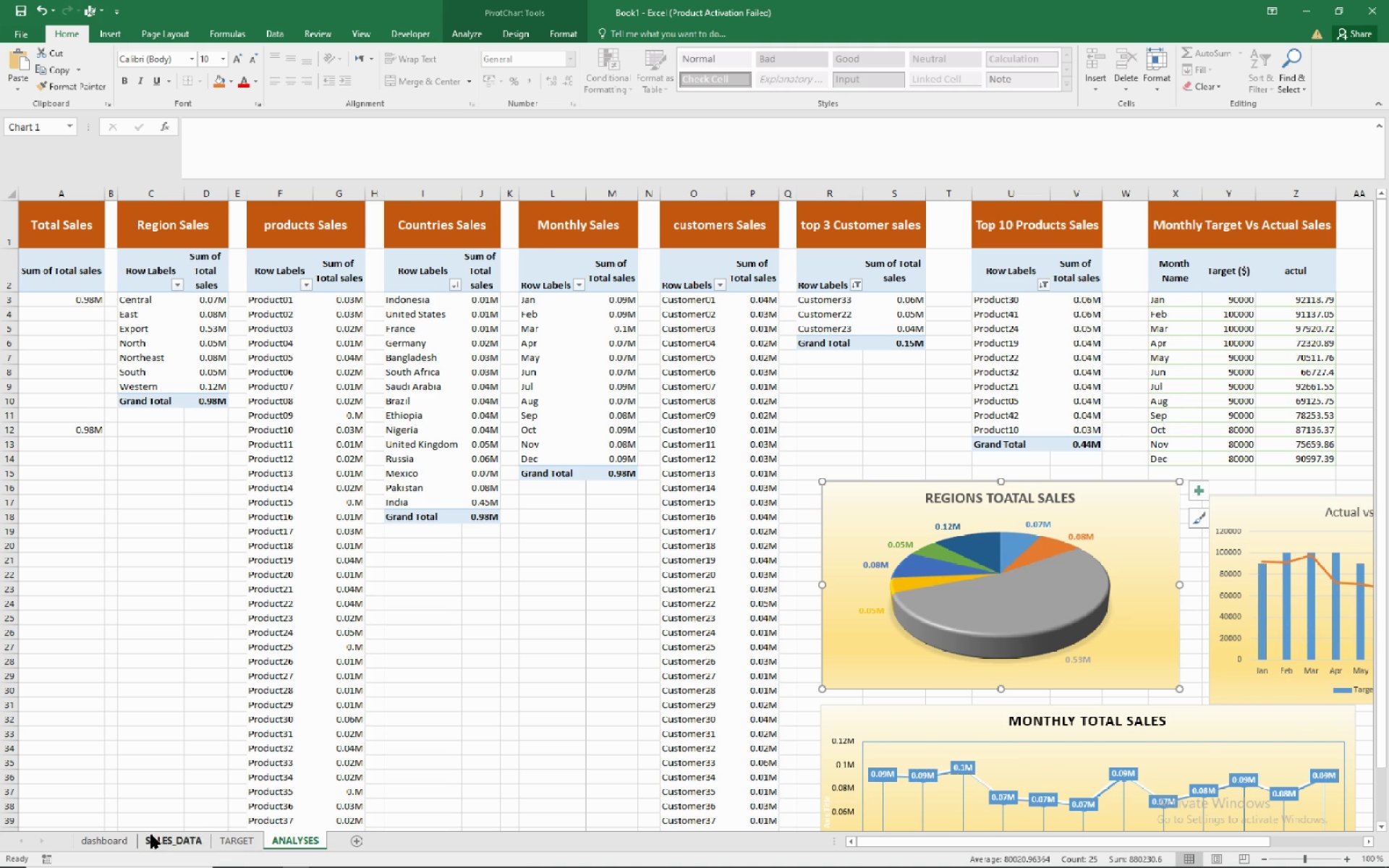 
left_click([120, 832])